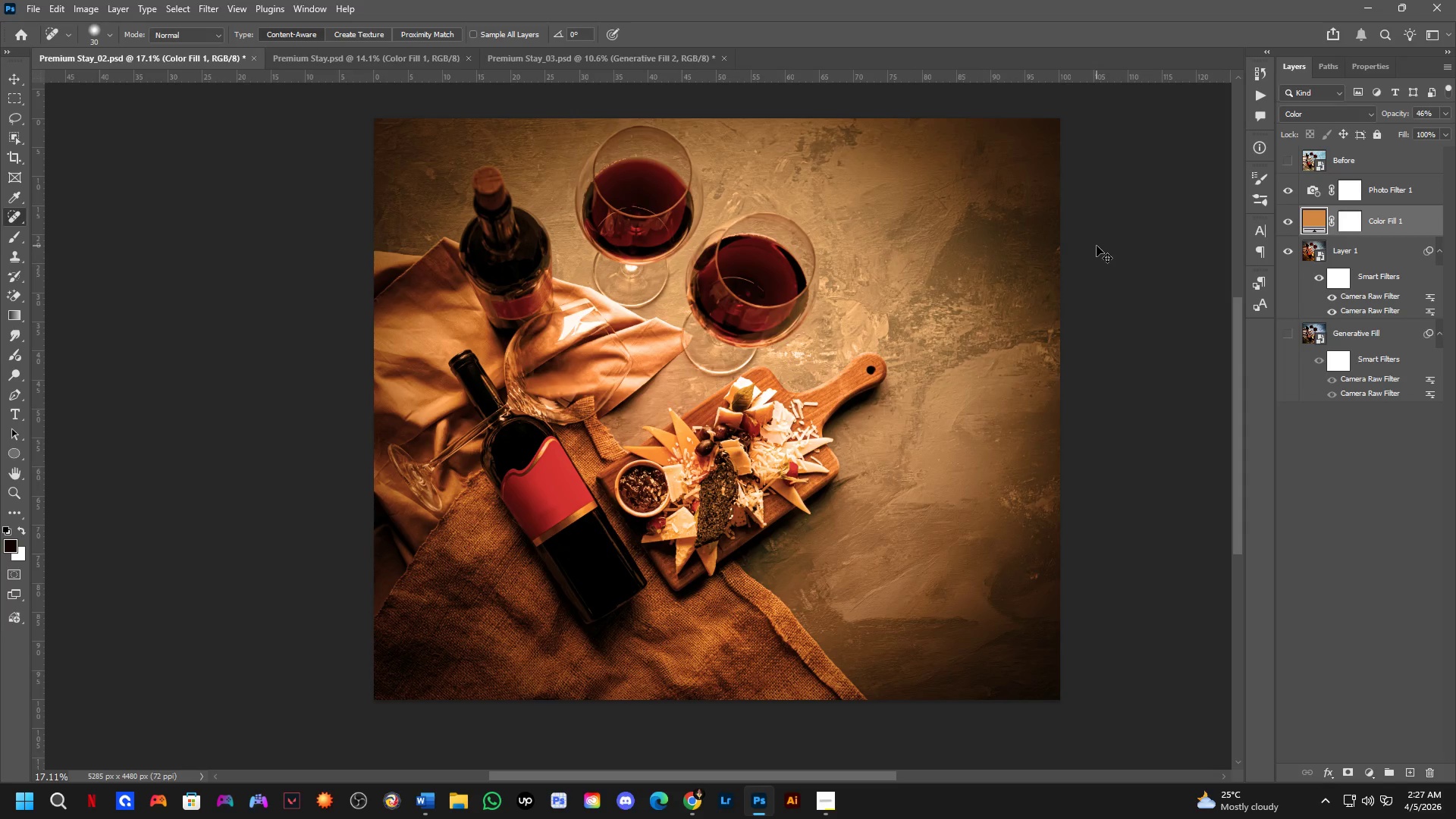 
key(Control+S)
 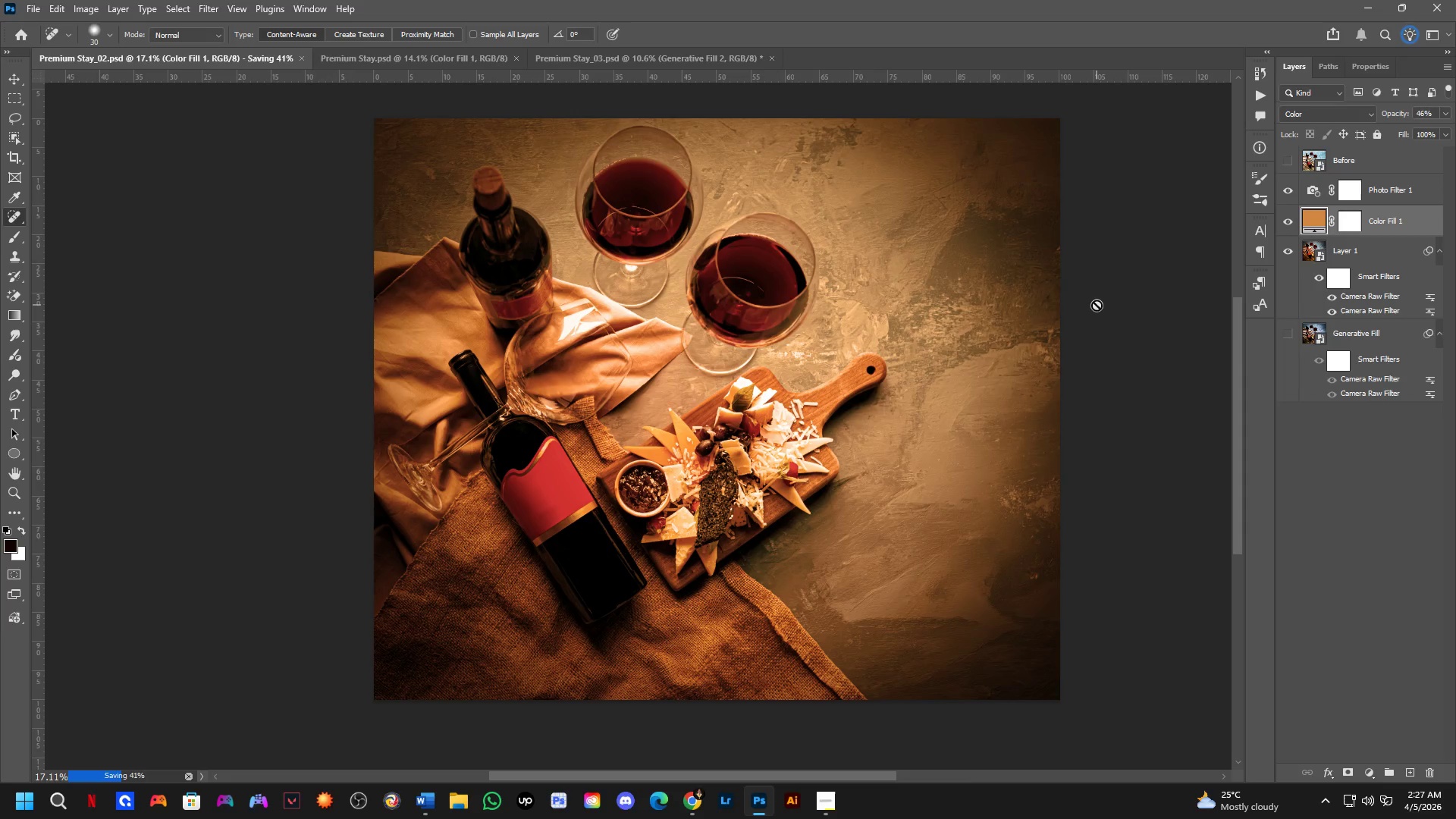 
key(Control+ControlLeft)
 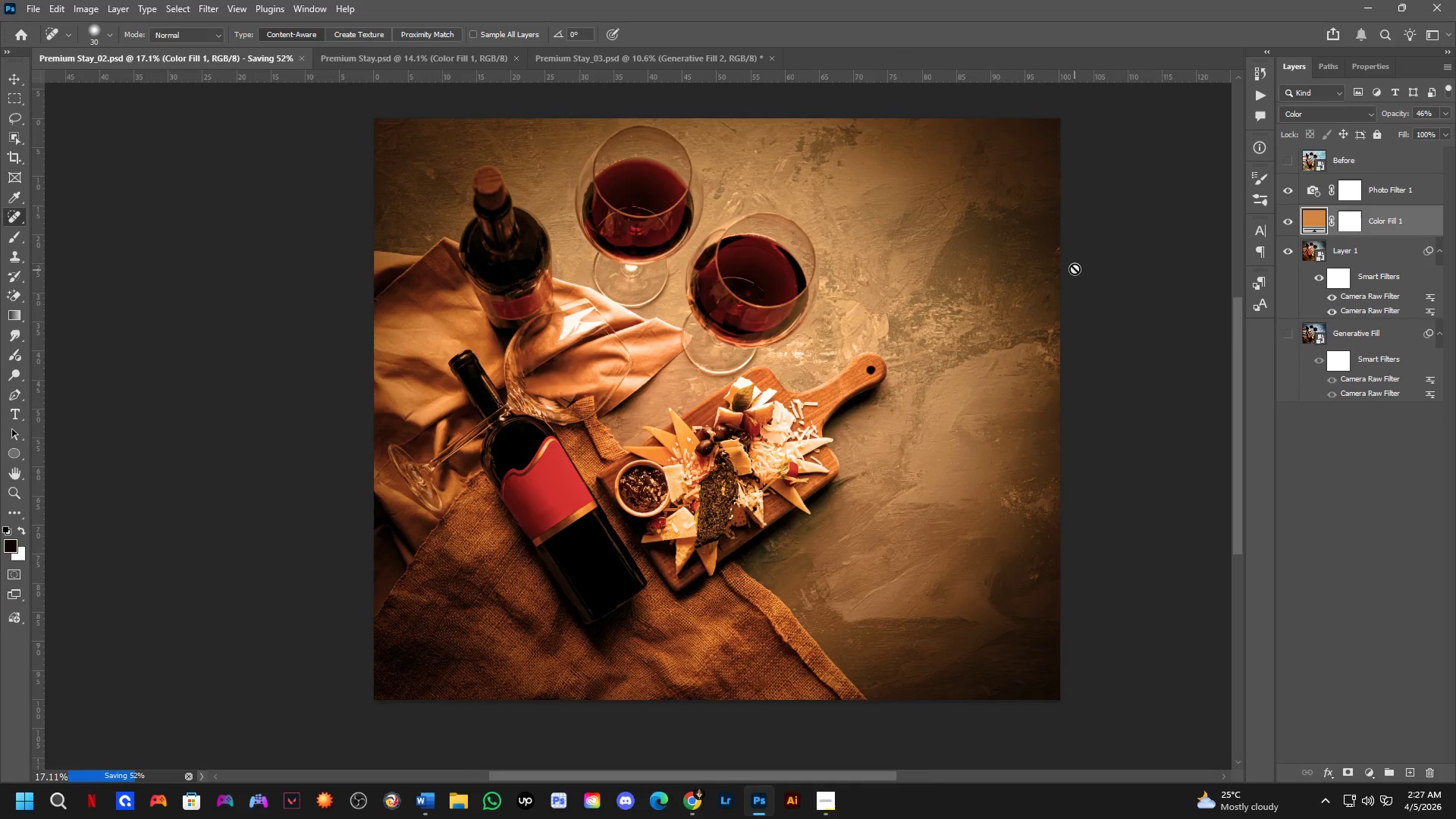 
key(Control+Tab)
 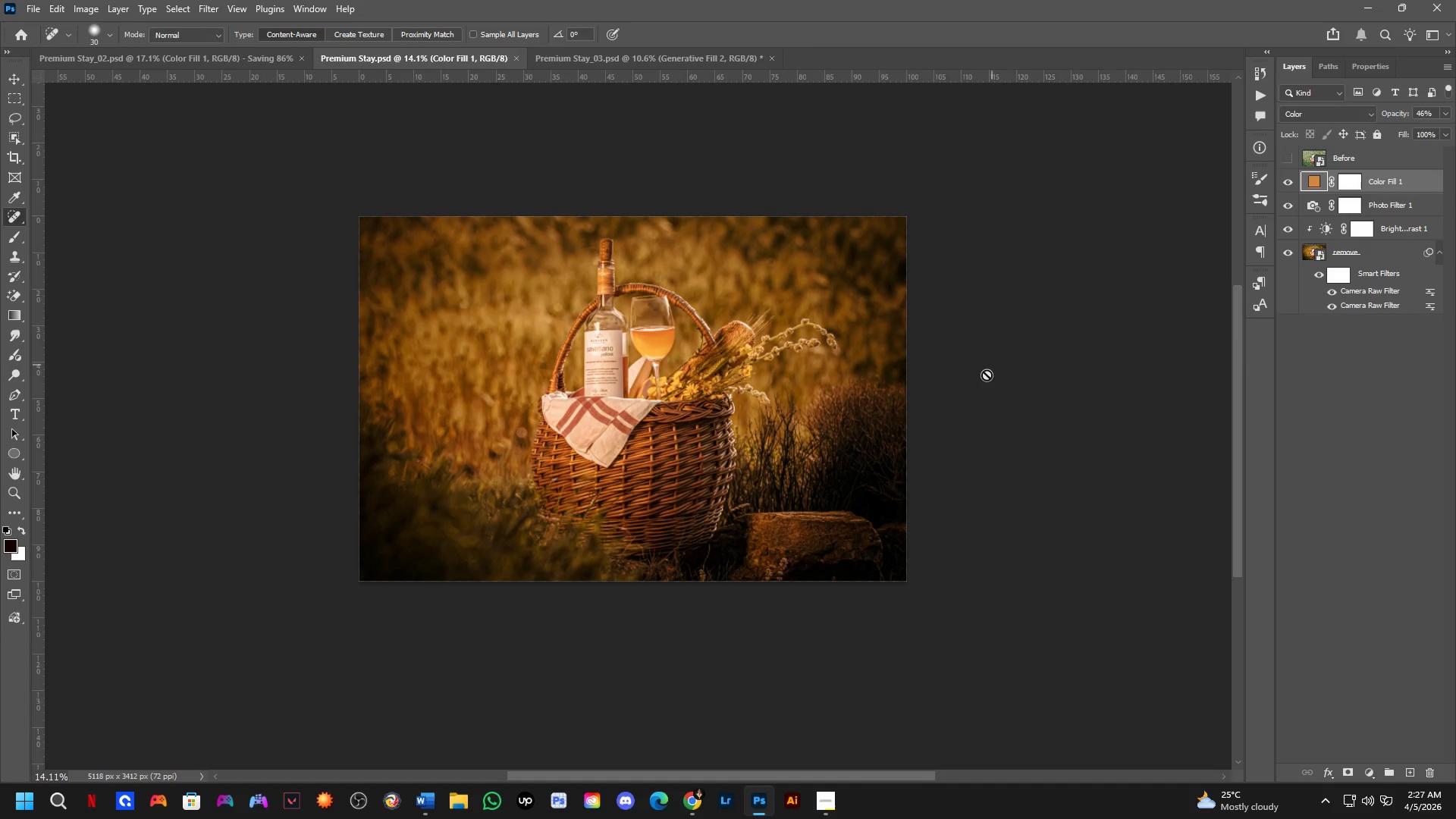 
key(Control+ControlLeft)
 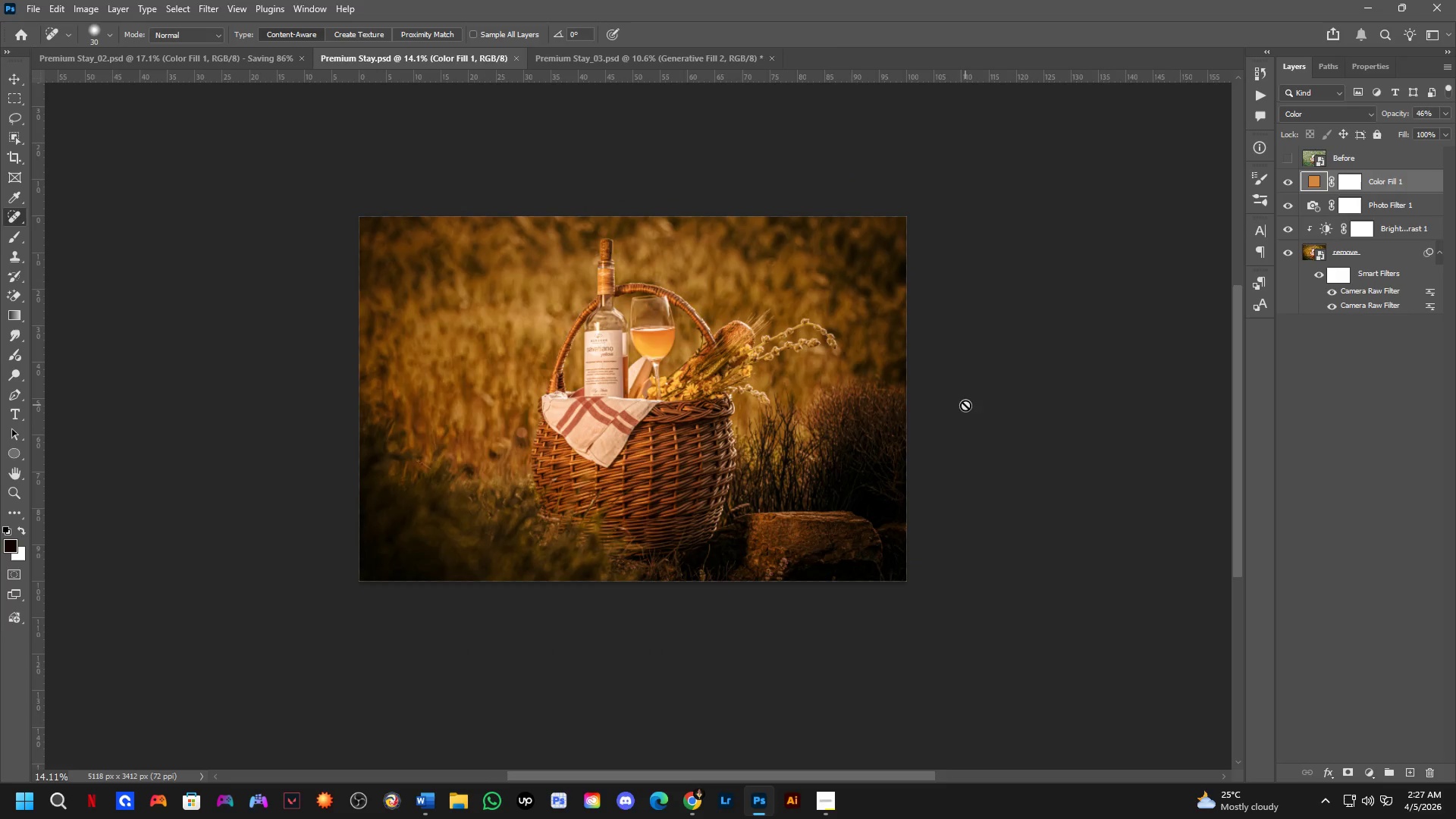 
key(Control+Tab)
 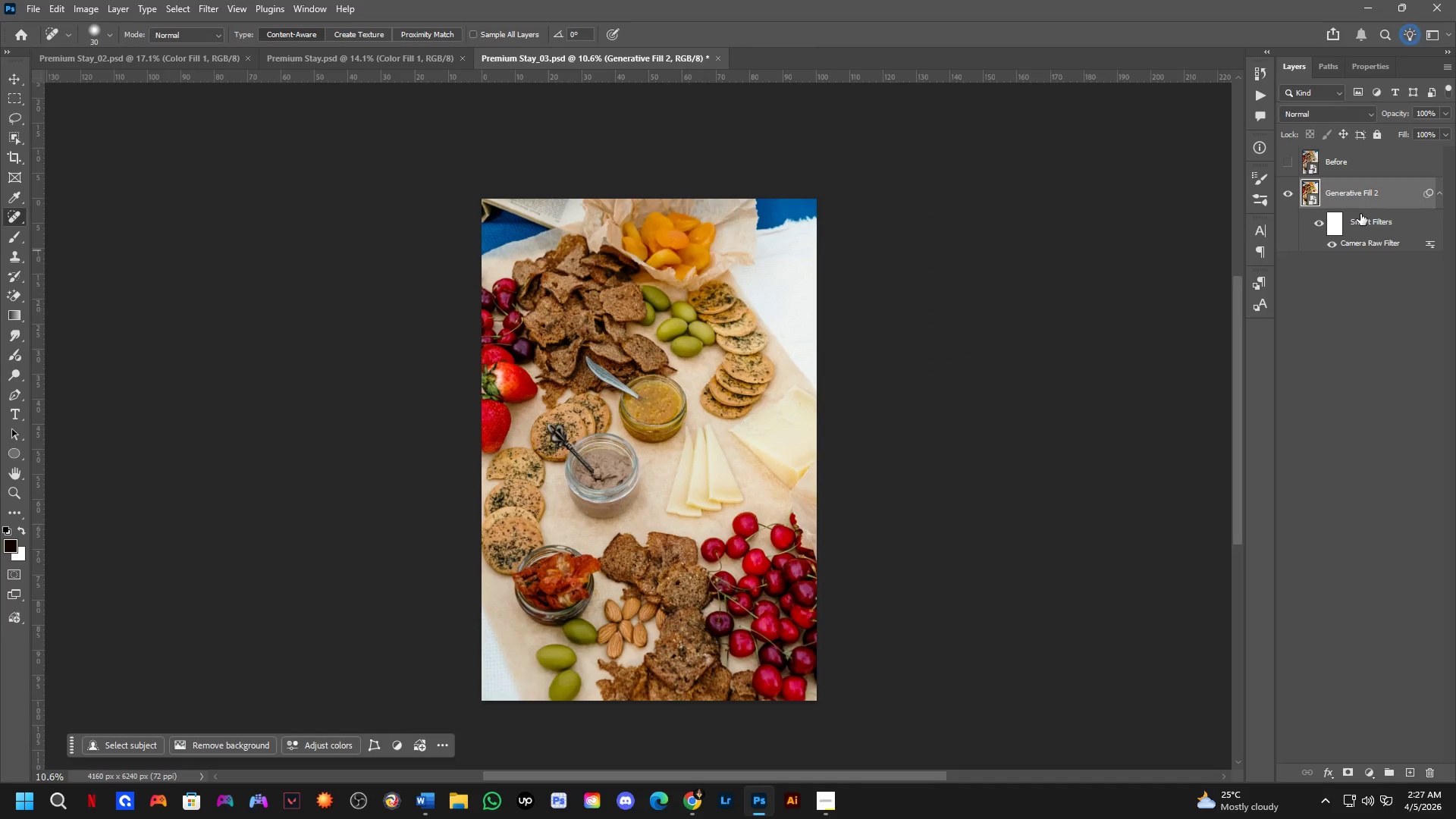 
left_click([1367, 224])
 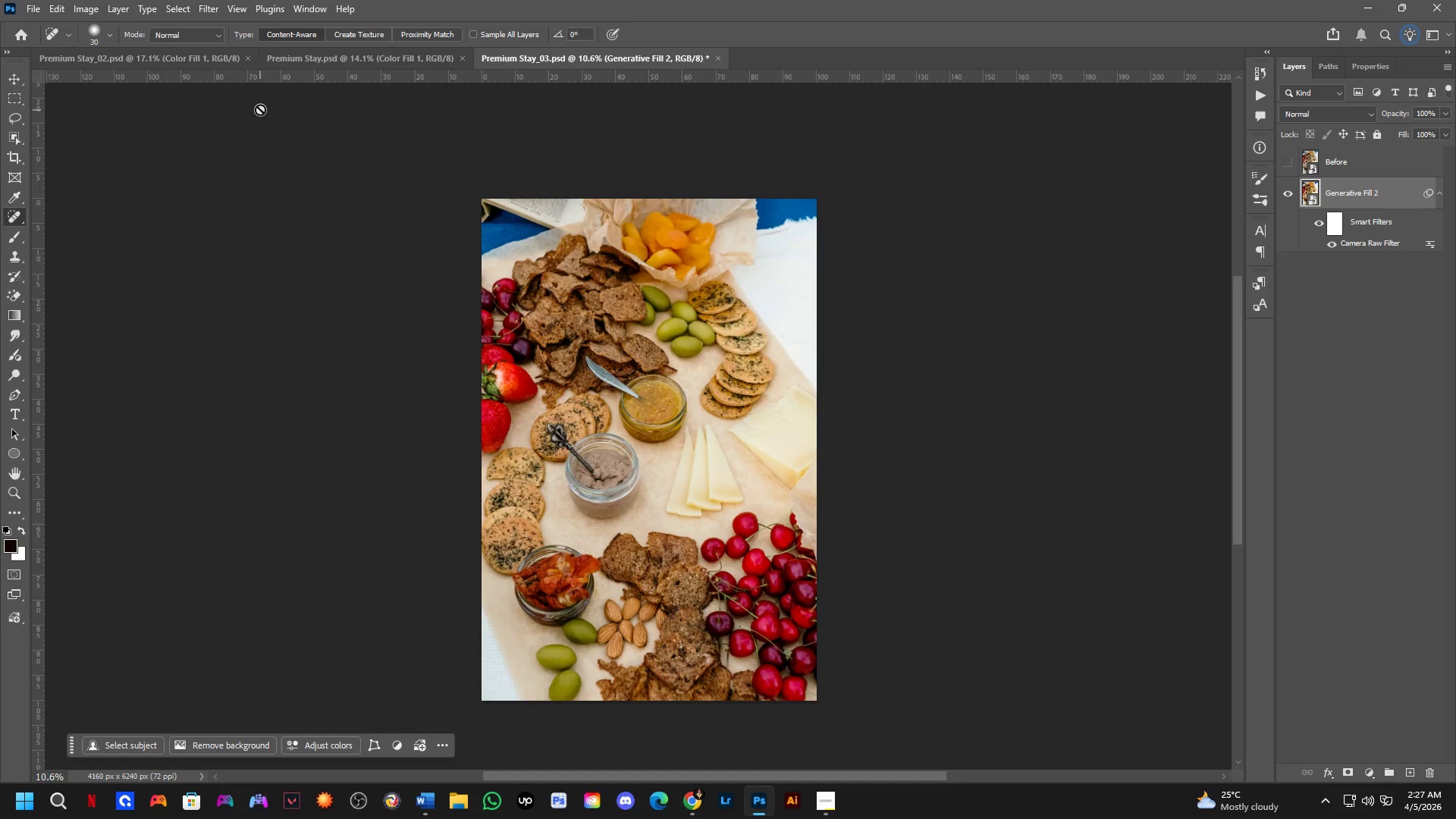 
left_click([323, 52])
 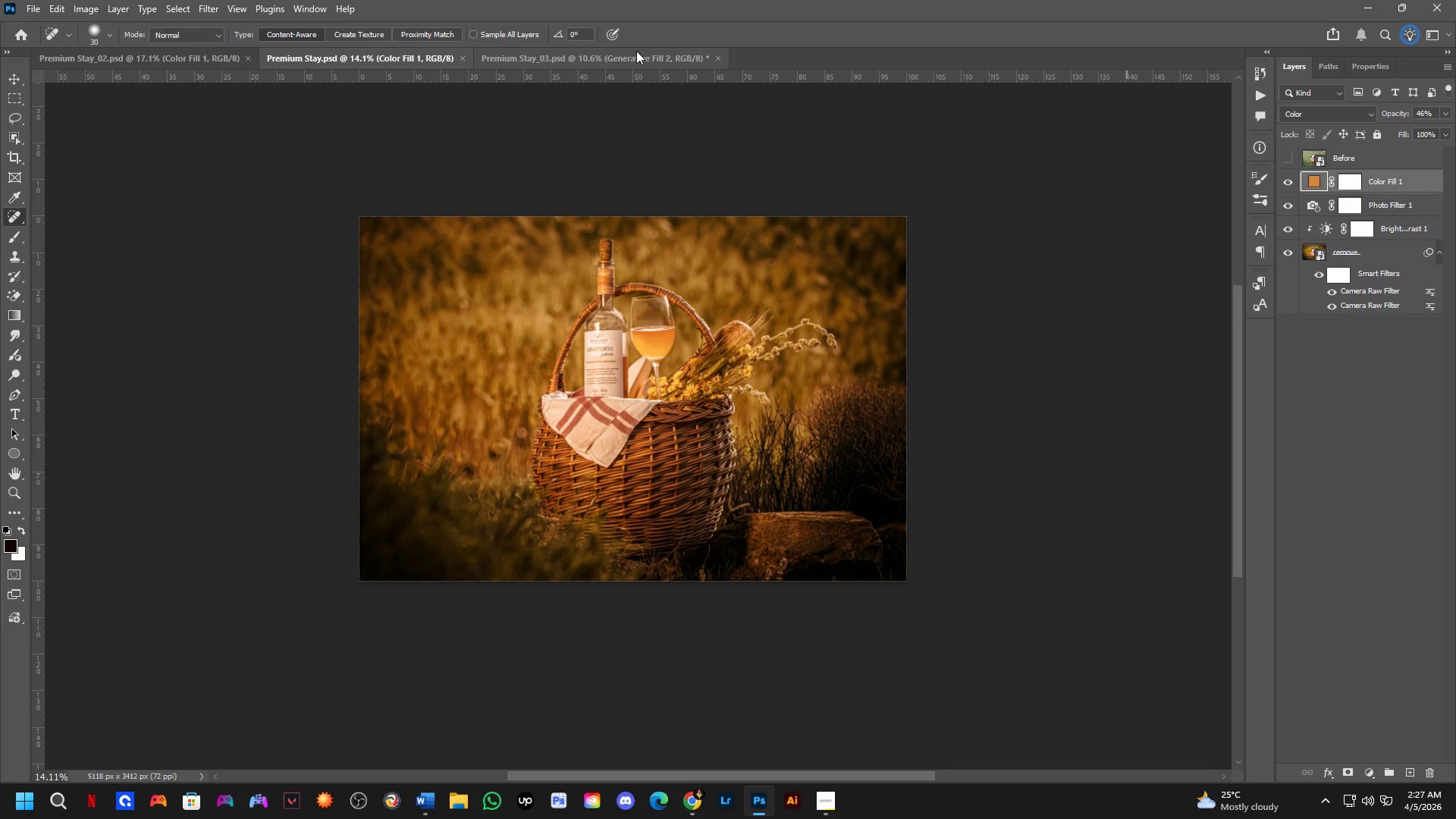 
left_click([636, 52])
 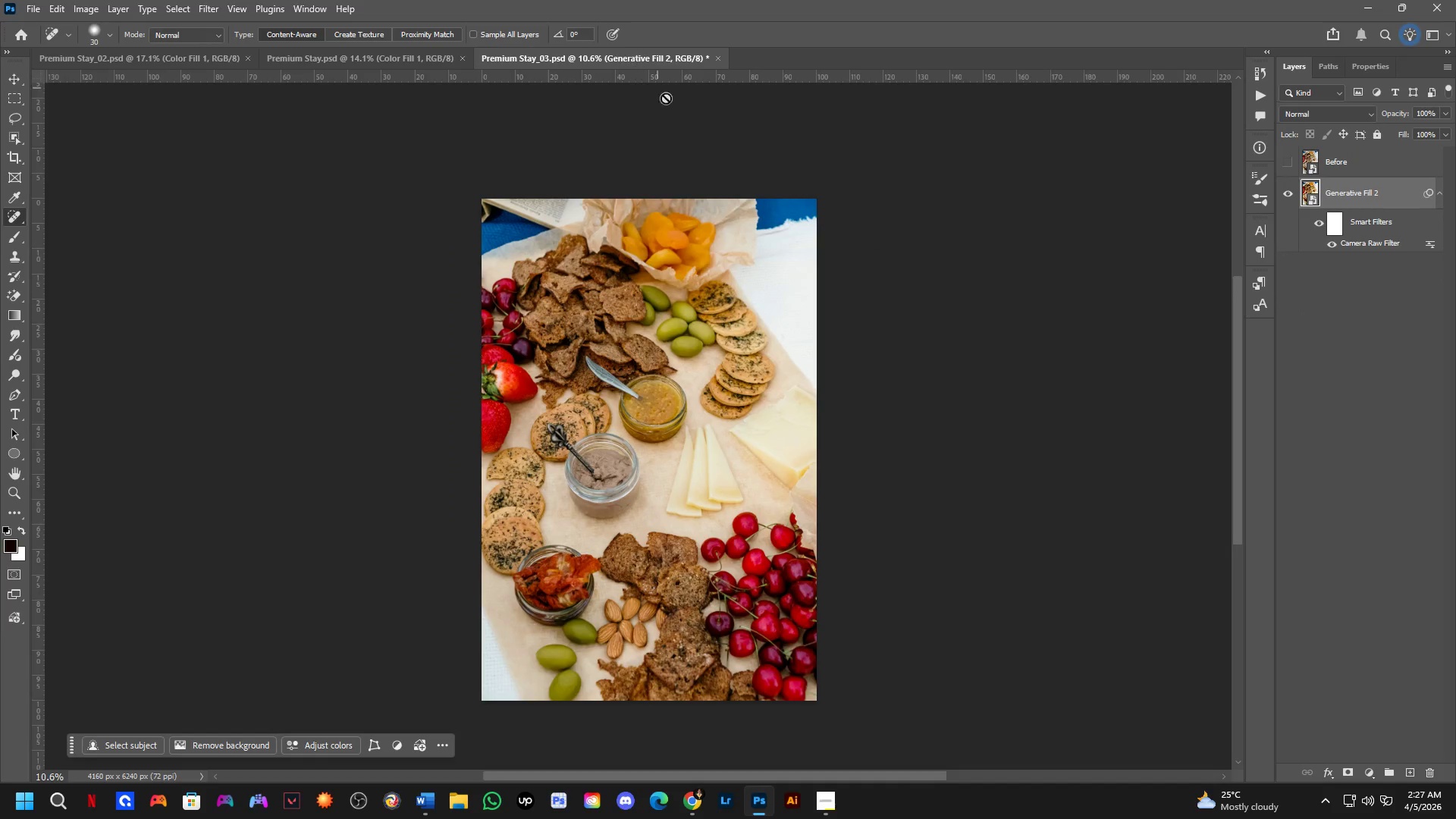 
key(Alt+Tab)